 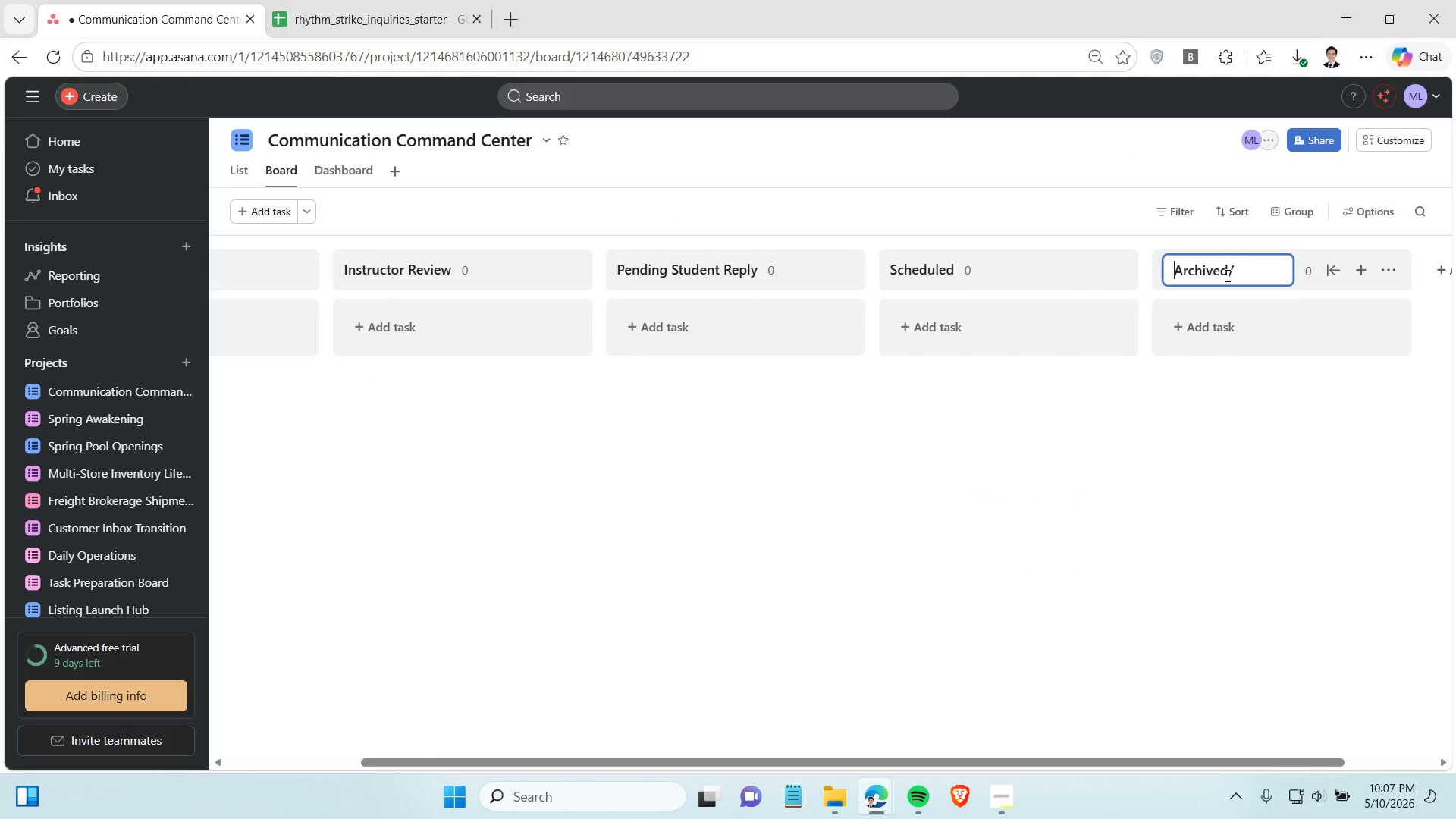 
left_click([1254, 268])
 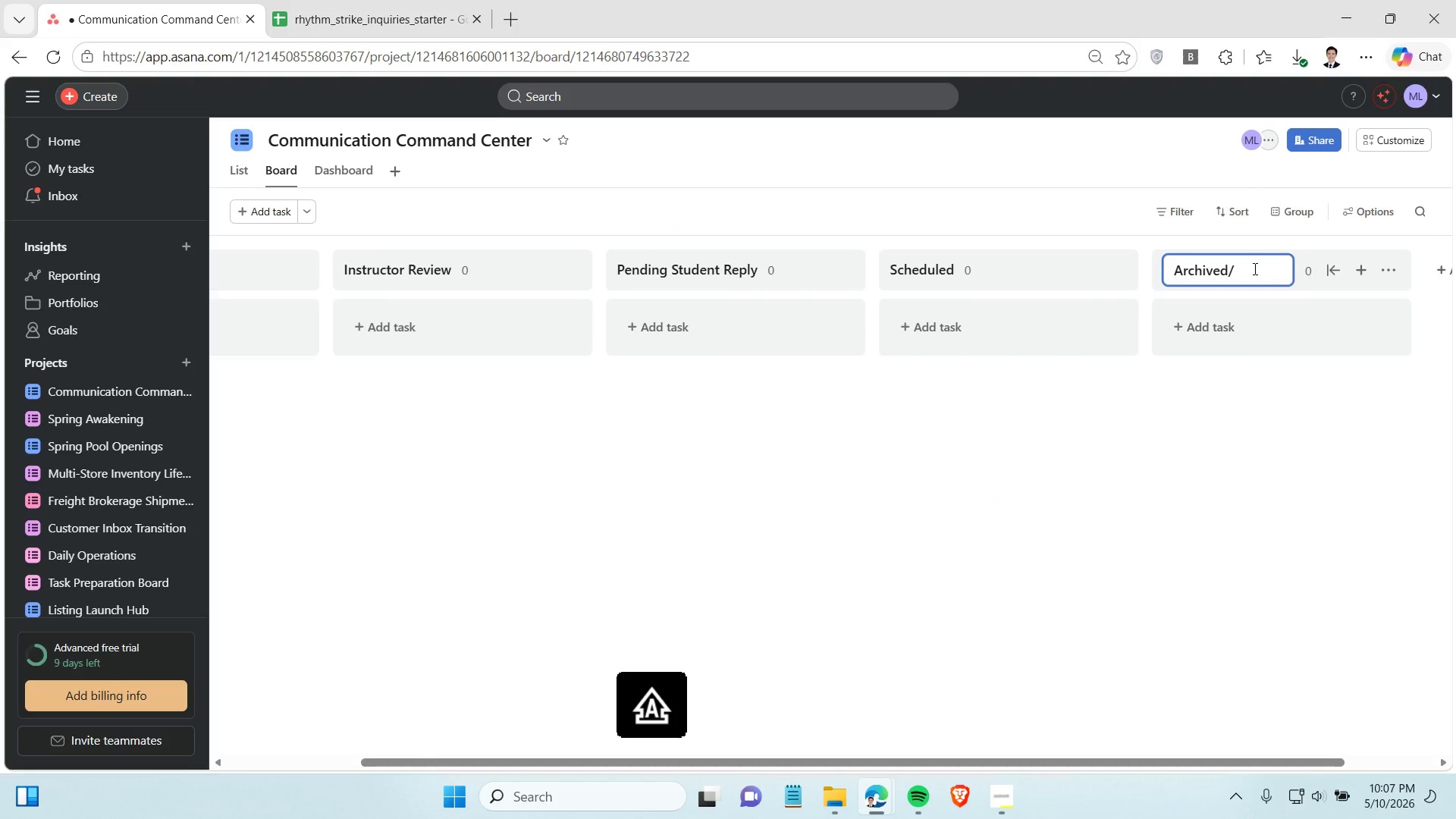 
type(Resolved)
 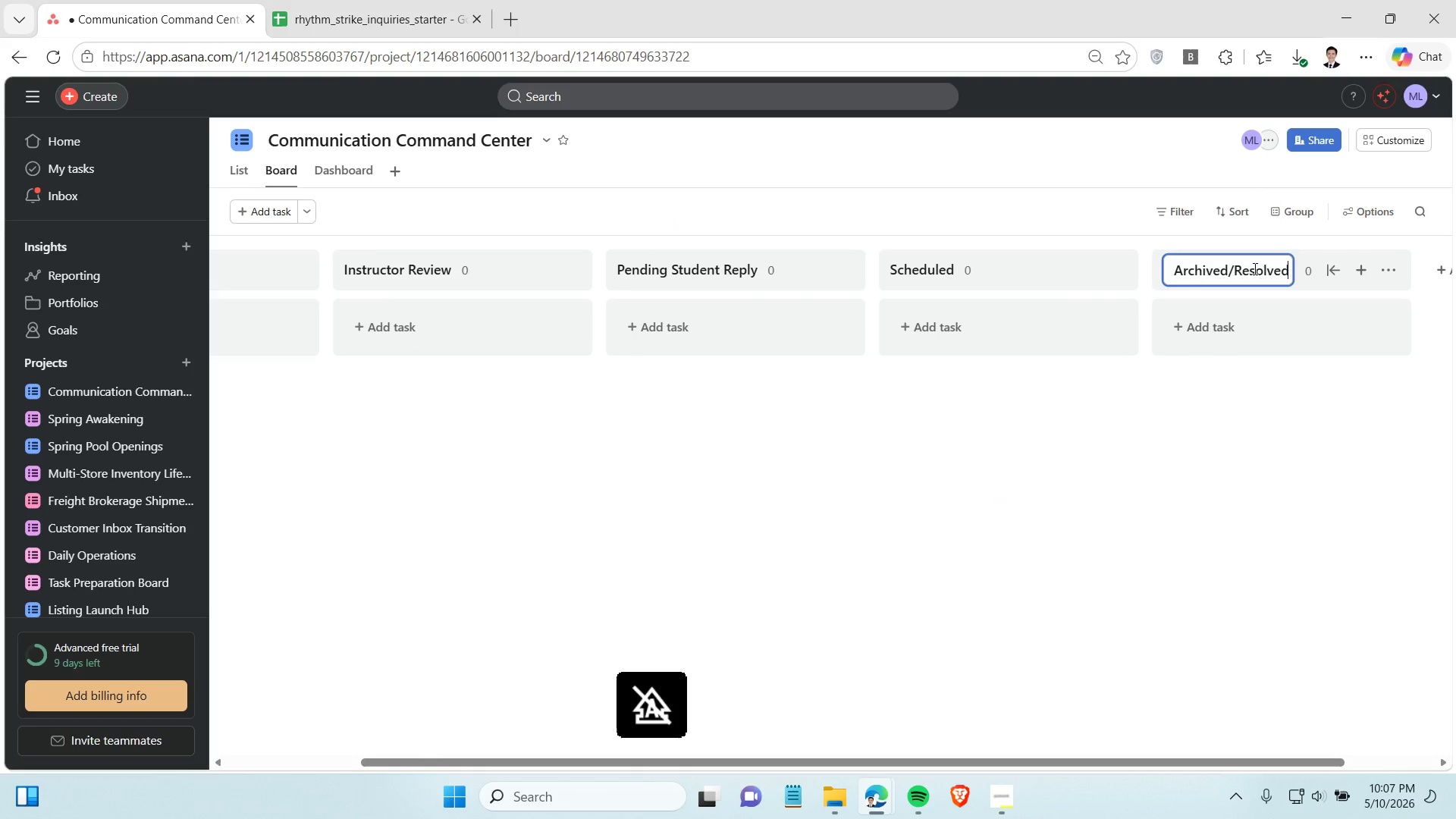 
key(Enter)
 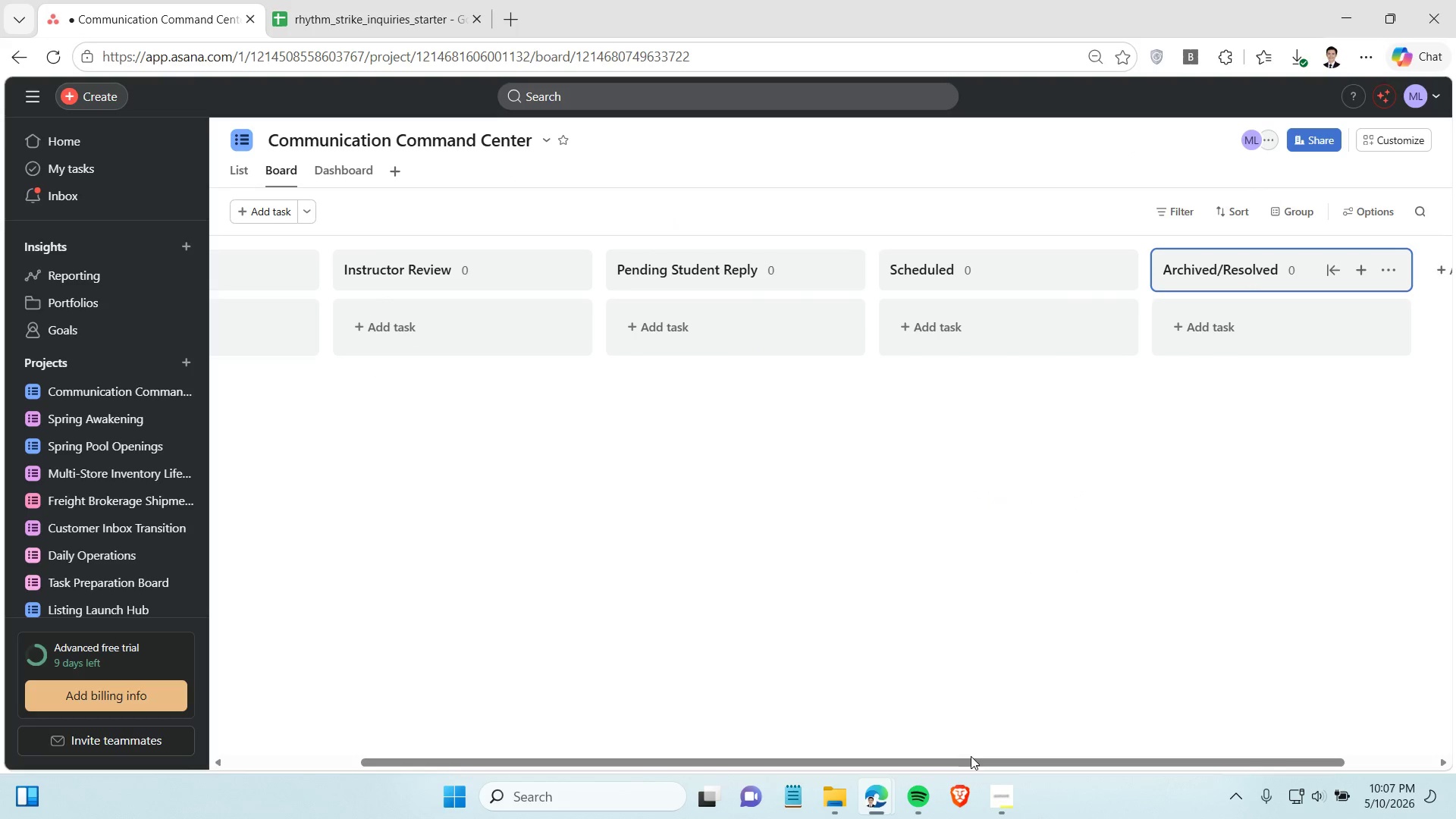 
left_click_drag(start_coordinate=[974, 758], to_coordinate=[574, 796])
 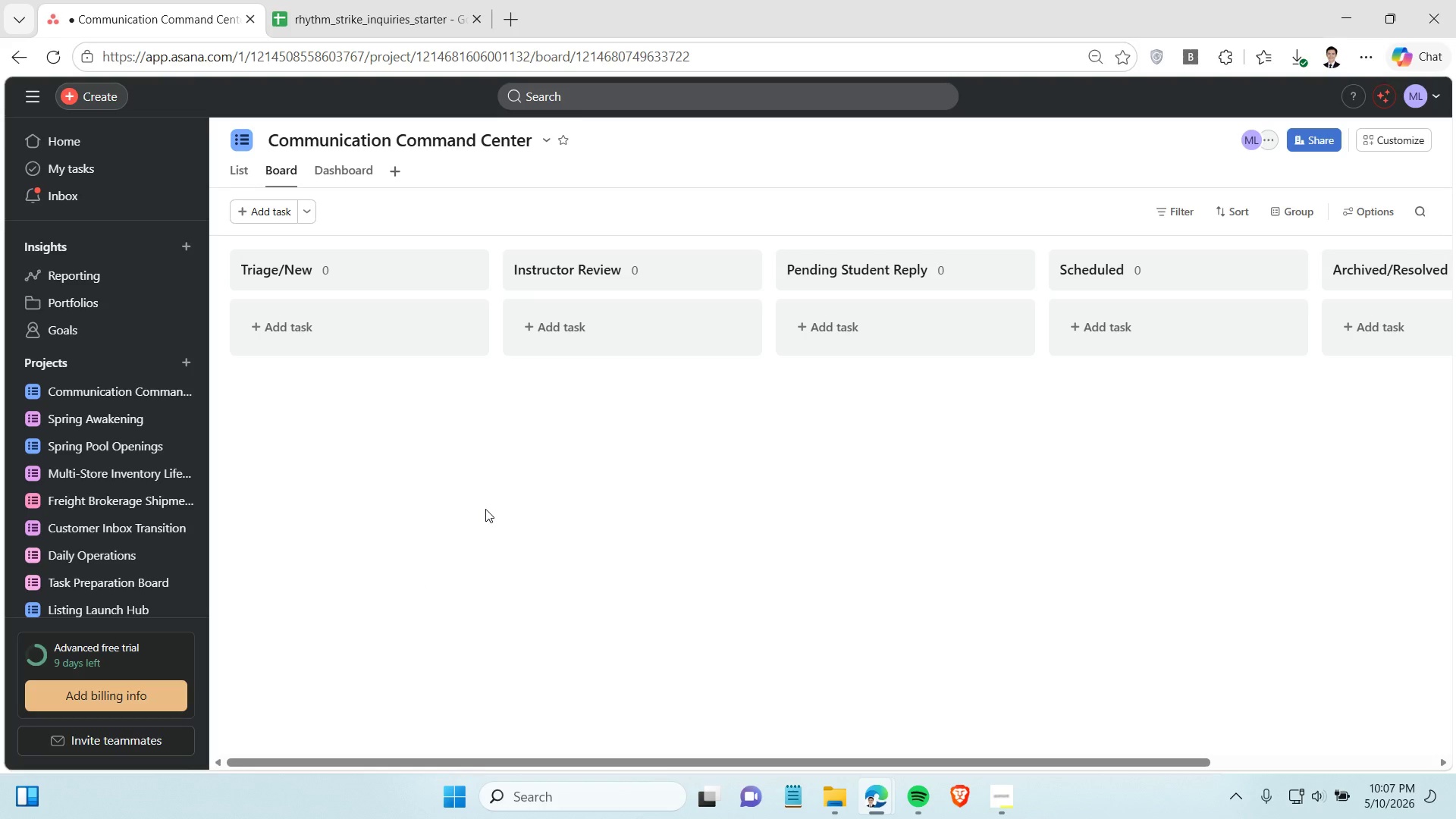 
left_click([453, 497])
 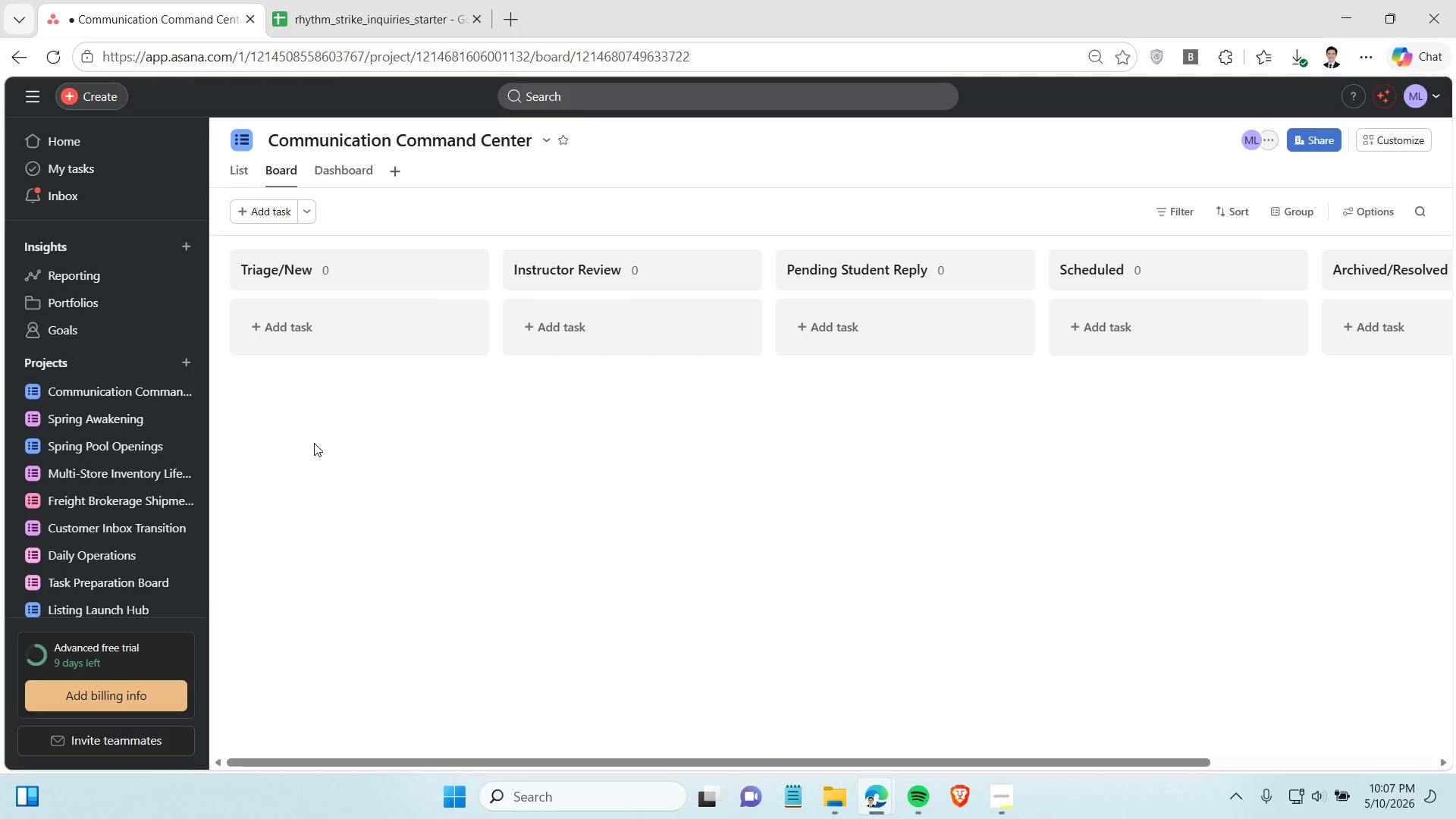 
left_click_drag(start_coordinate=[312, 441], to_coordinate=[297, 430])
 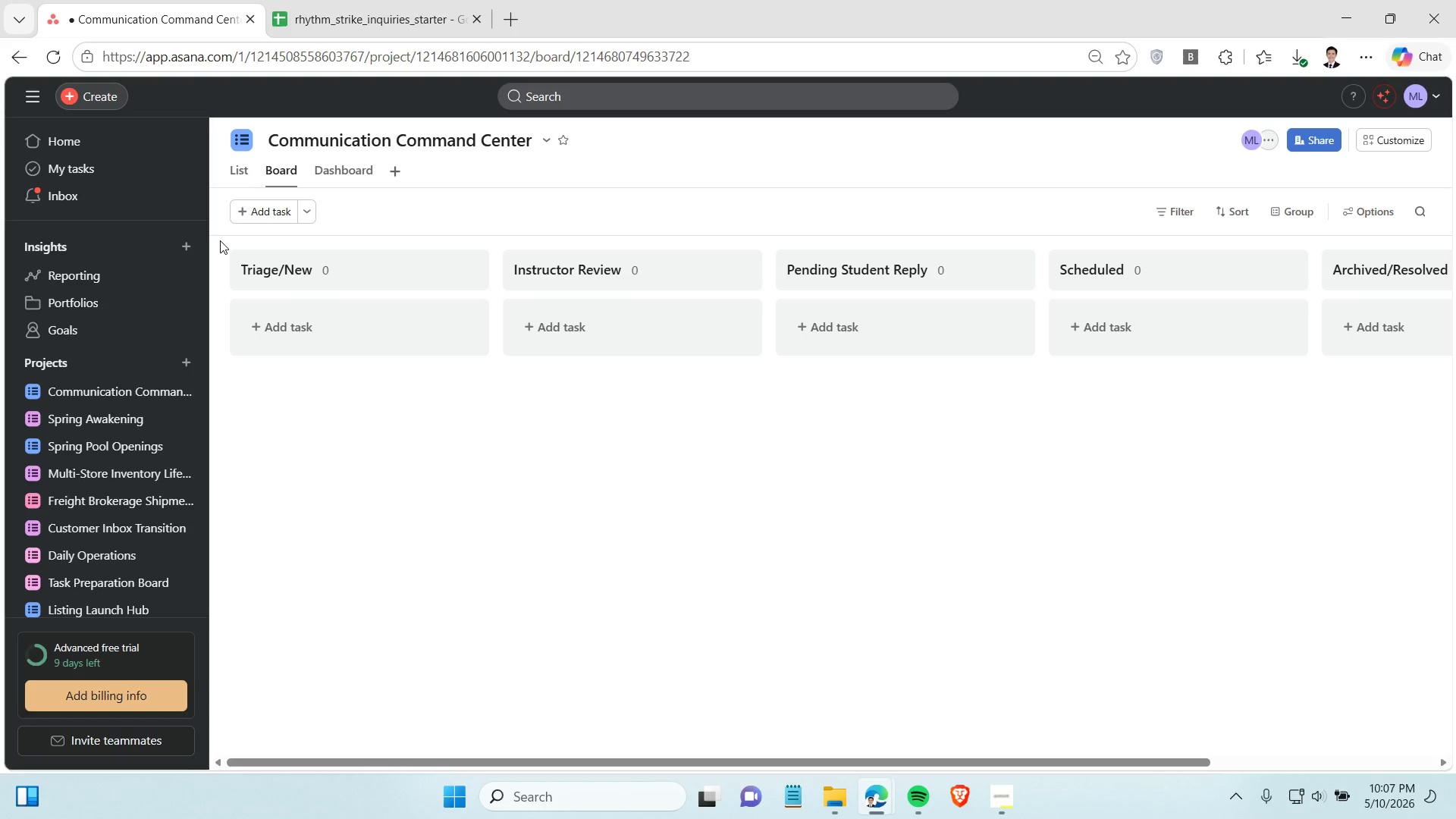 
left_click_drag(start_coordinate=[221, 240], to_coordinate=[764, 319])
 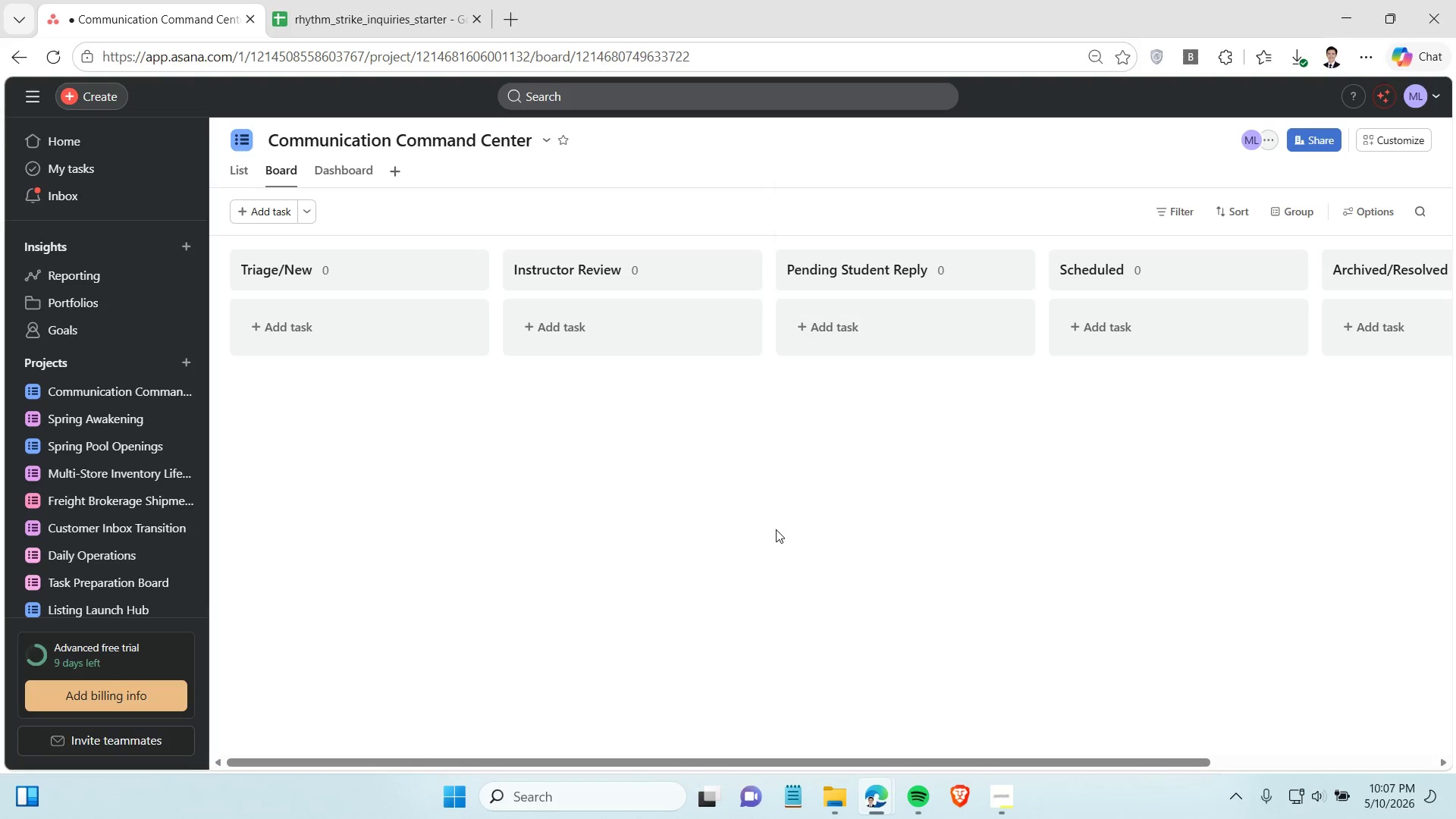 
left_click([776, 529])
 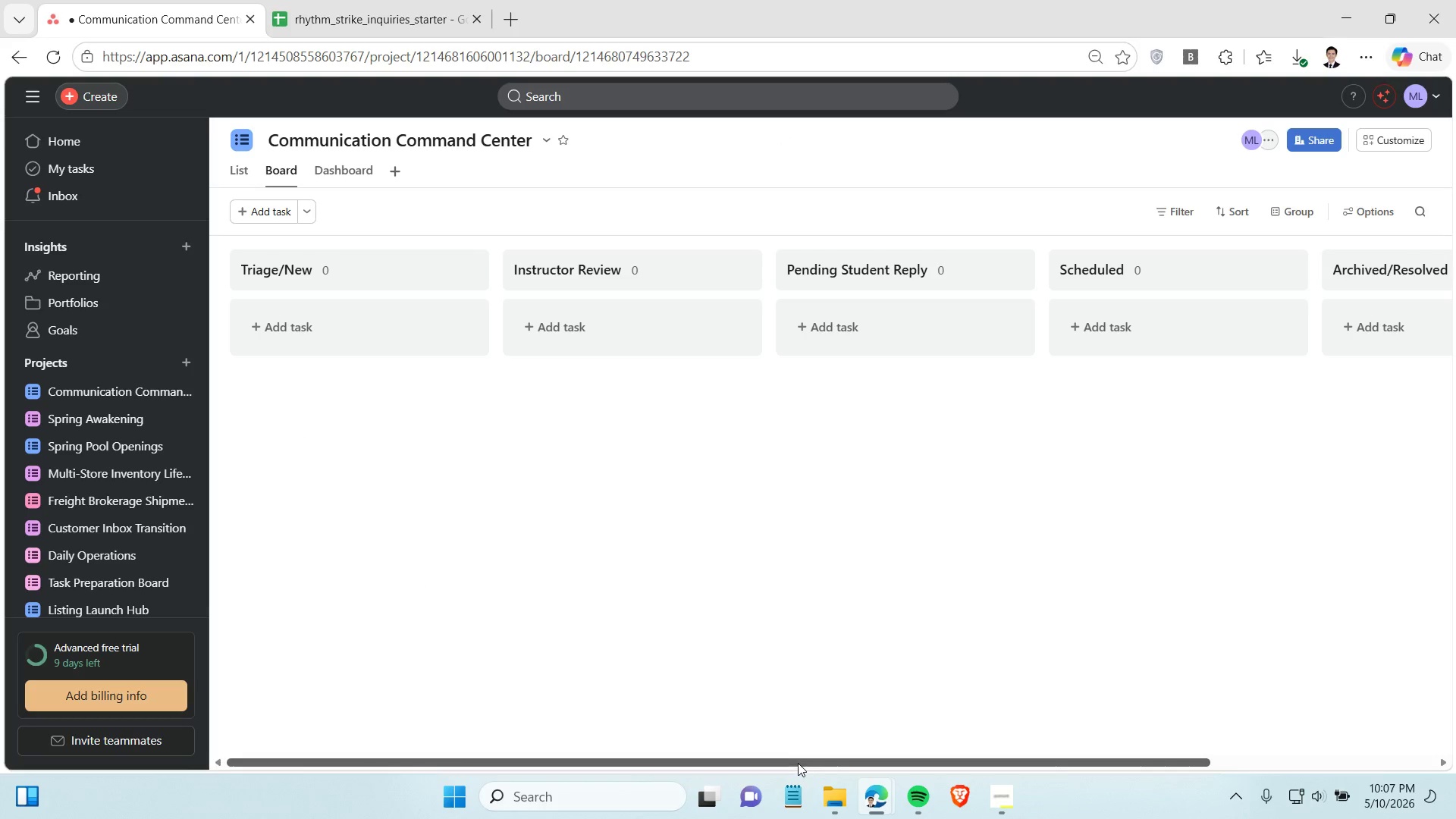 
left_click_drag(start_coordinate=[798, 761], to_coordinate=[410, 790])
 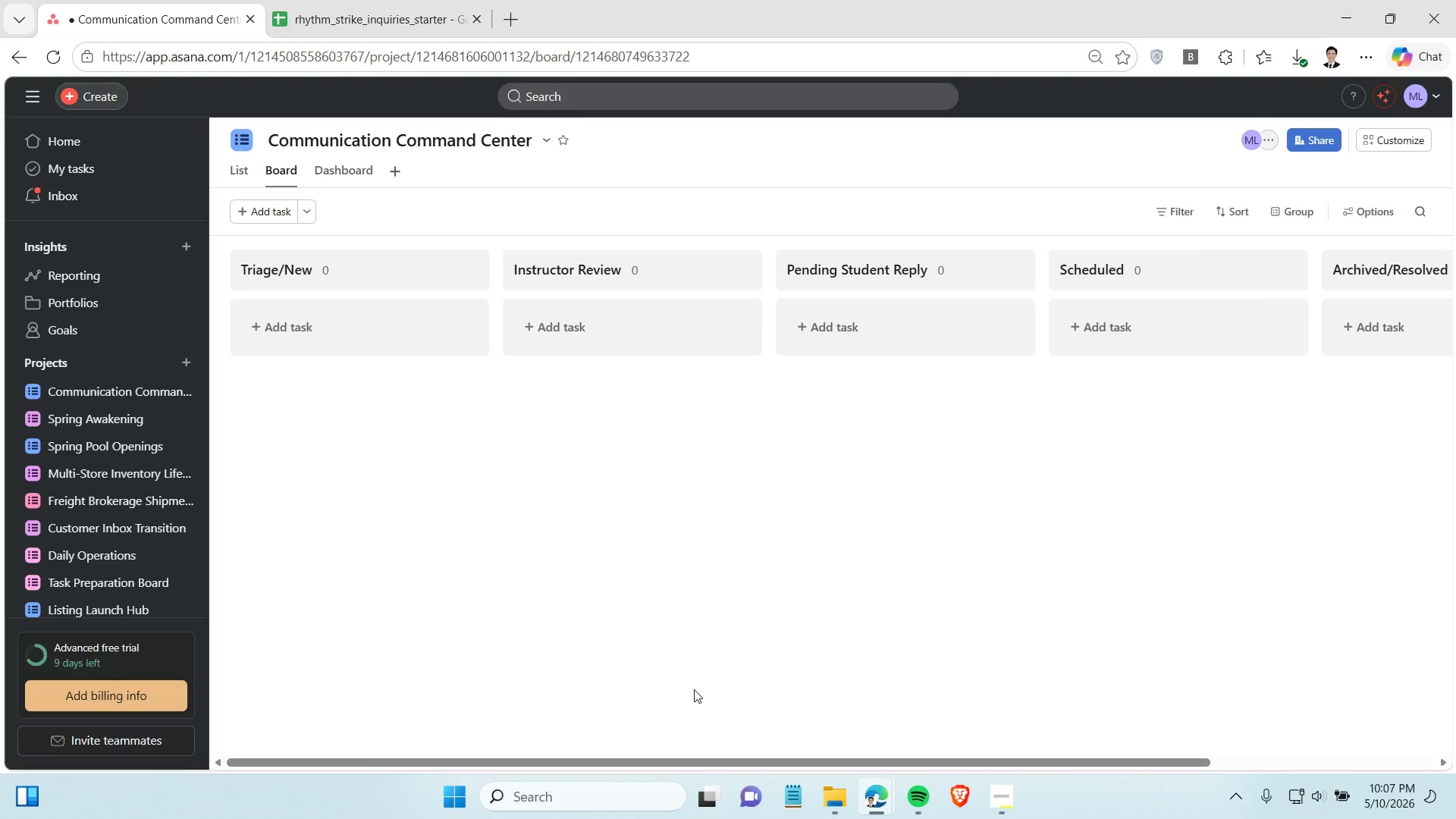 
hold_key(key=ControlLeft, duration=0.33)
scroll: coordinate [691, 692], scroll_direction: down, amount: 1.0
 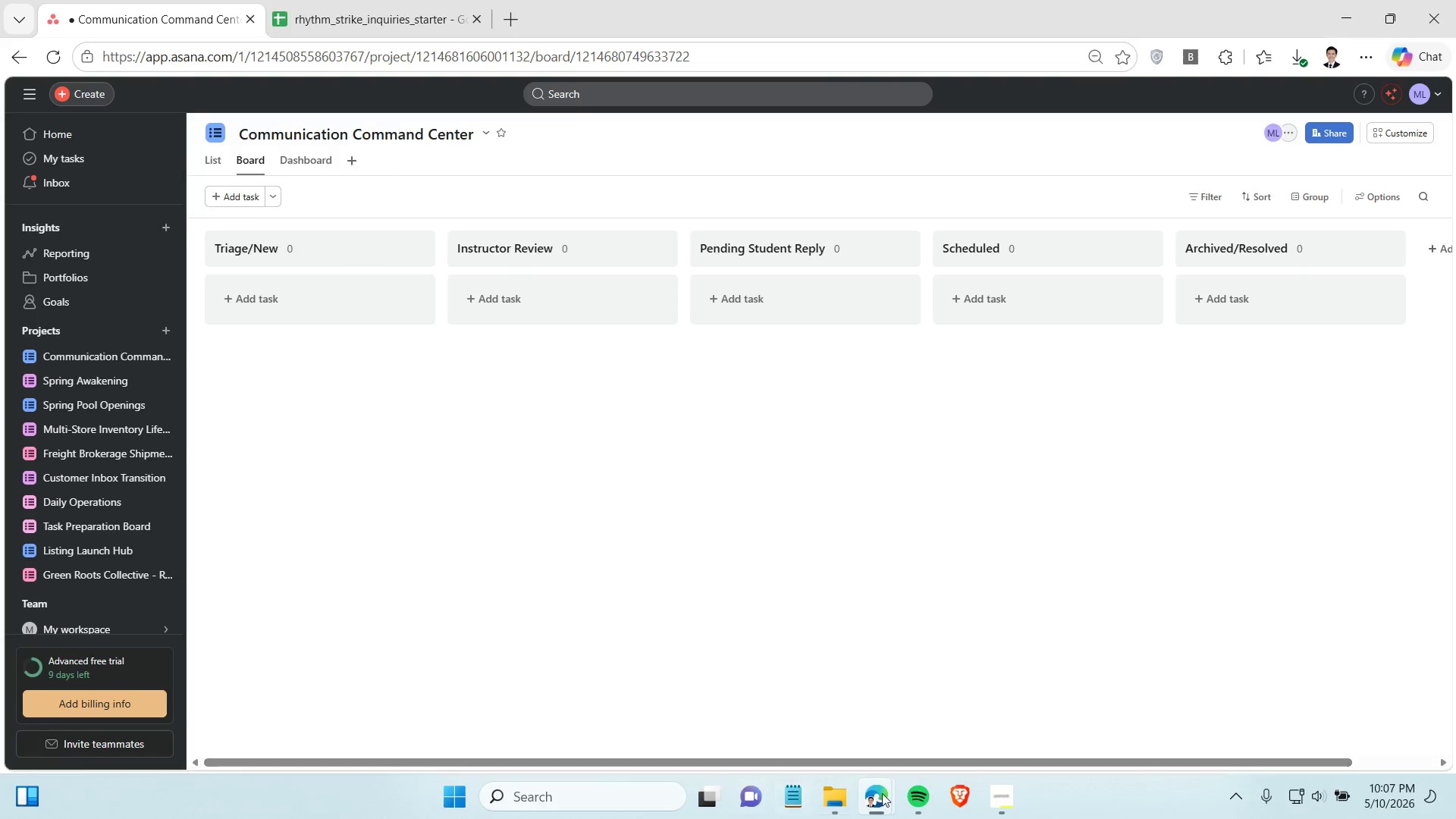 
left_click([996, 802])